 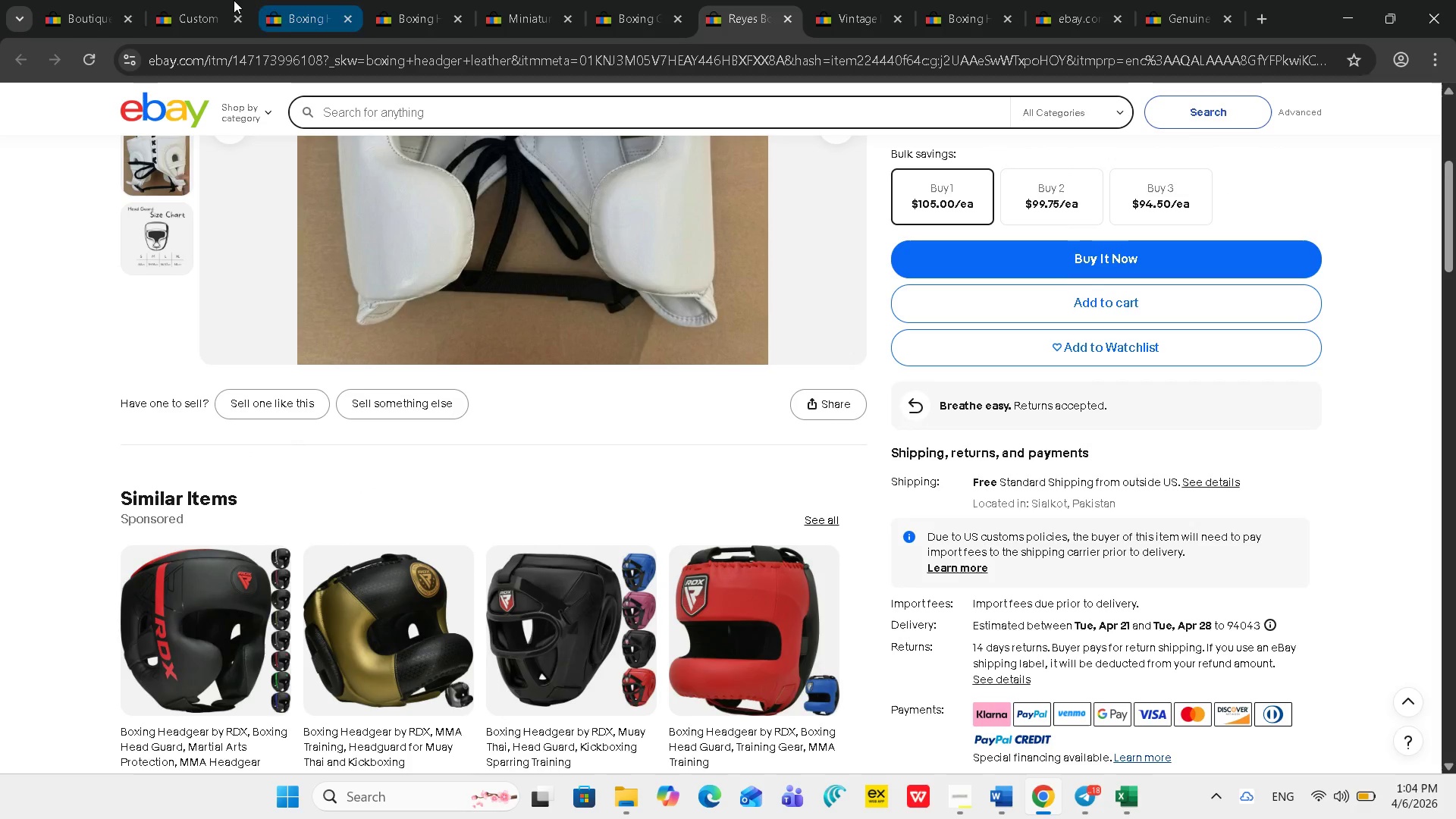 
scroll: coordinate [861, 407], scroll_direction: up, amount: 10.0
 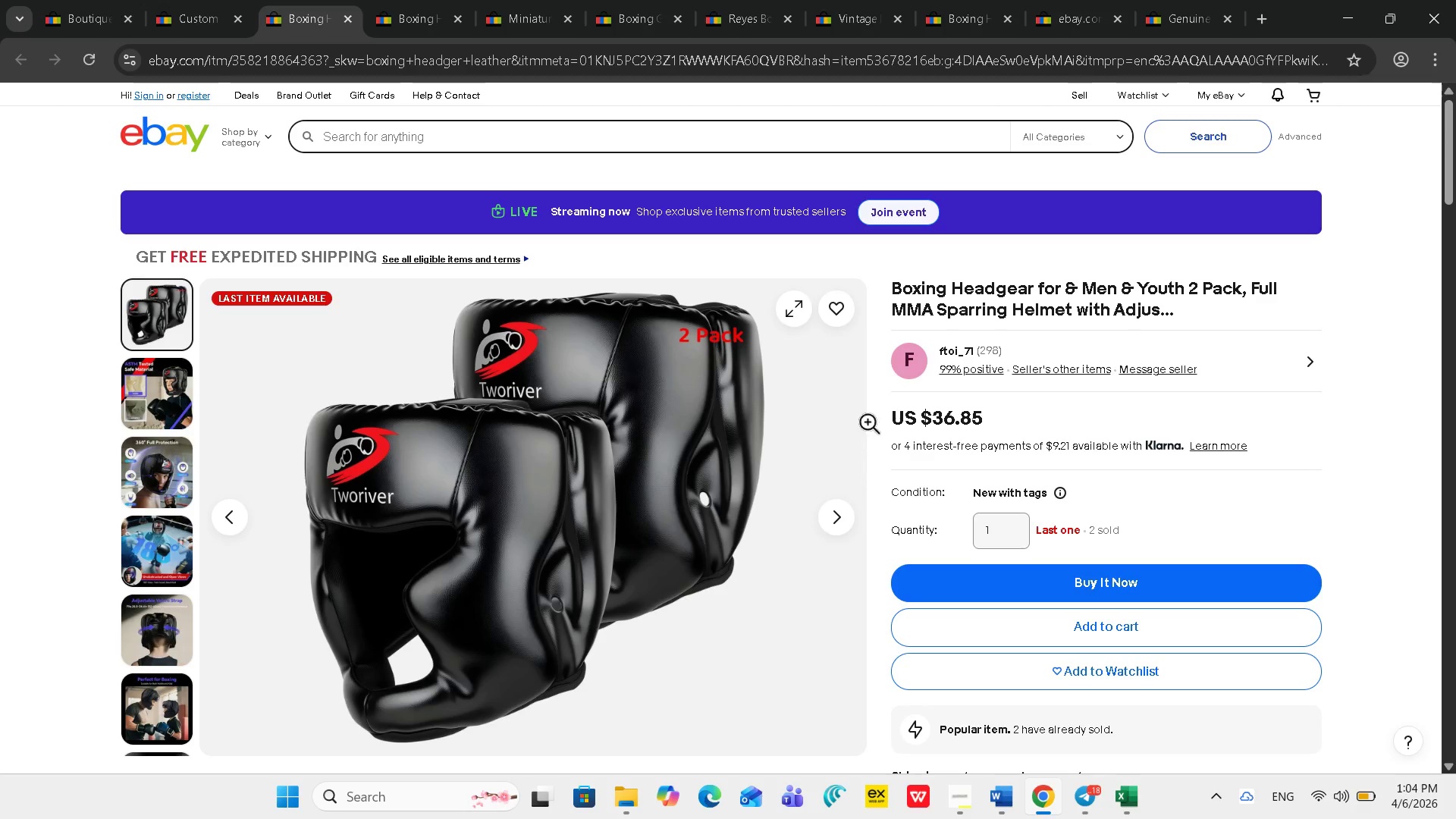 
double_click([969, 425])
 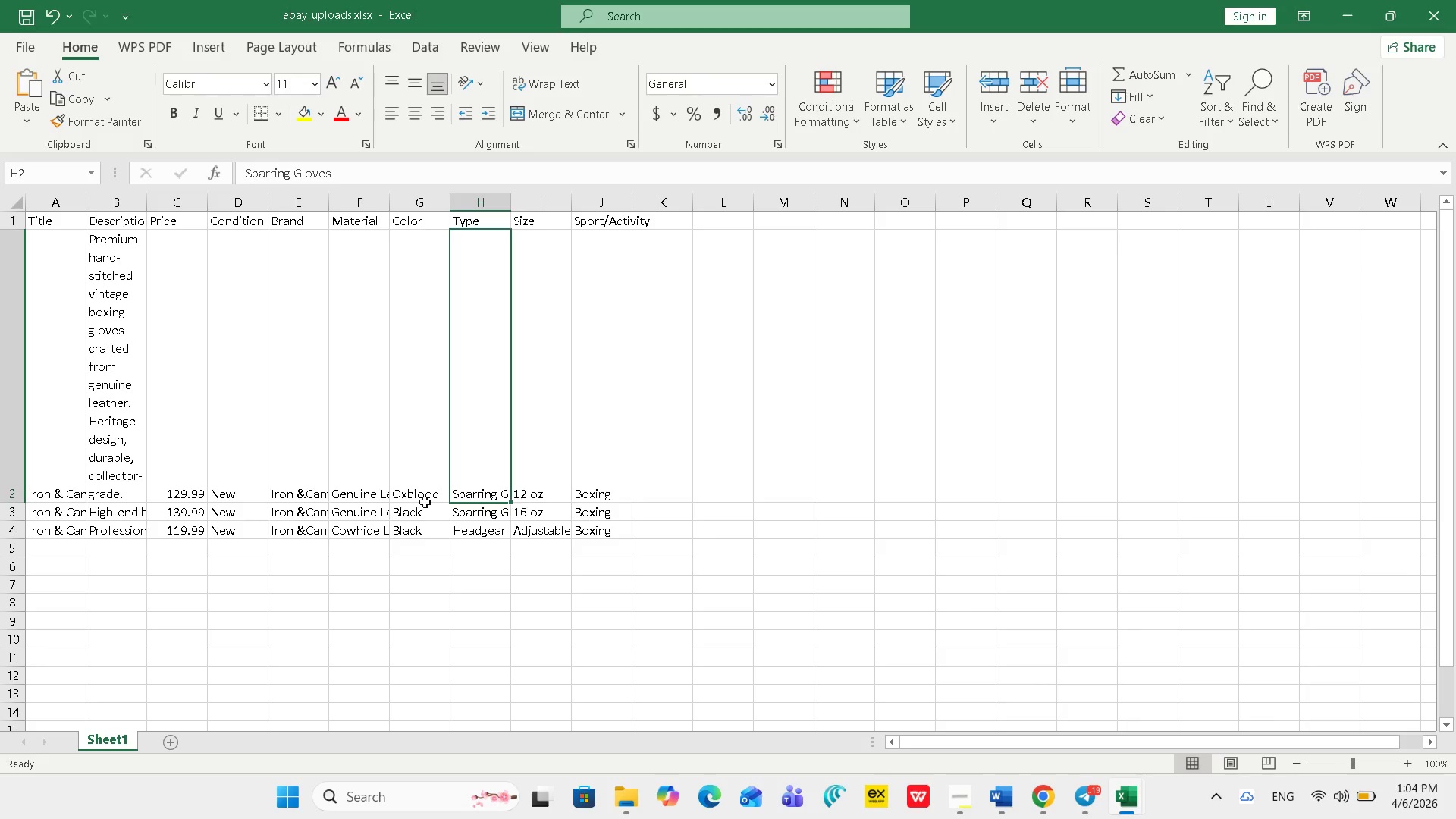 
wait(5.17)
 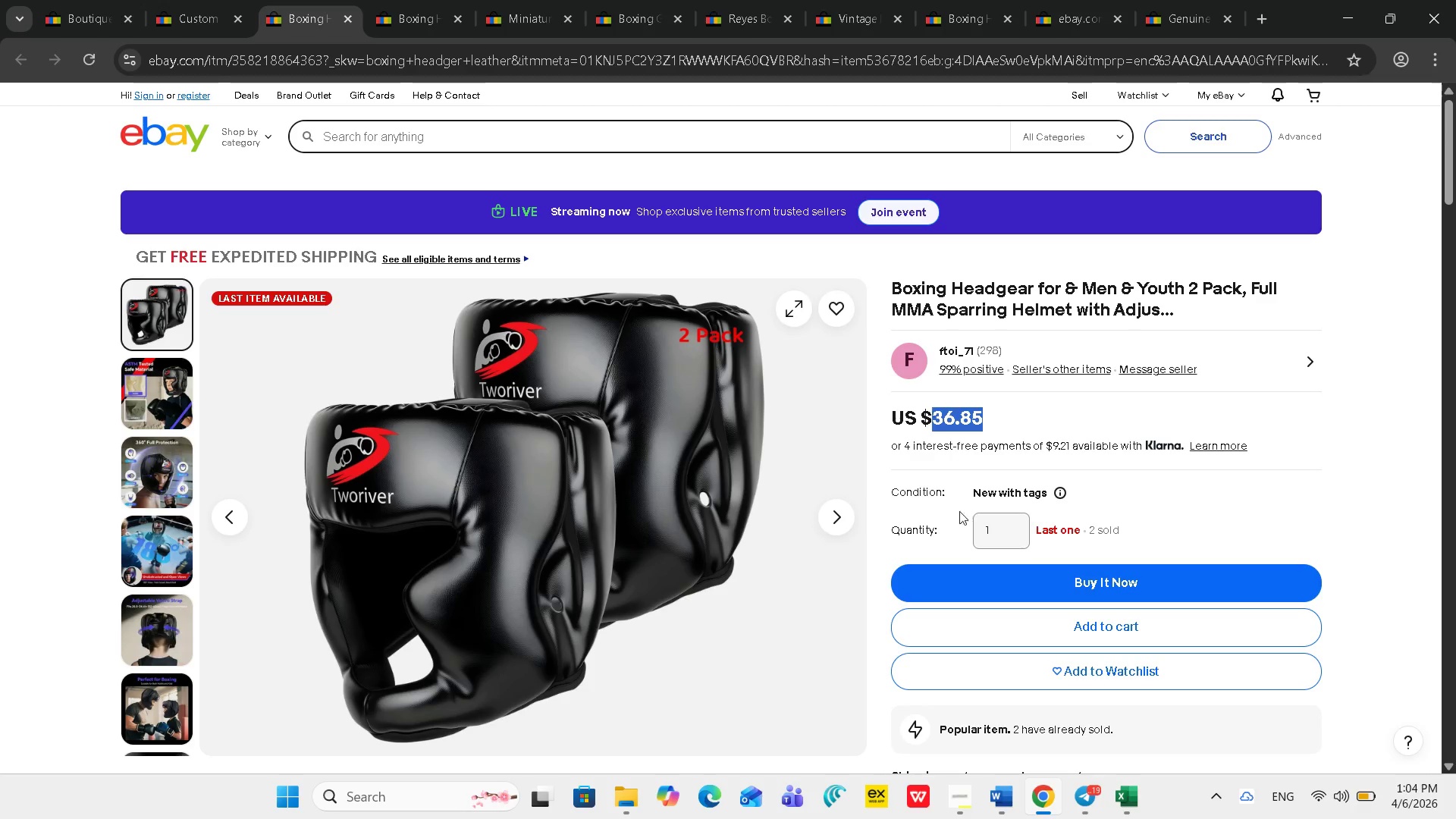 
double_click([196, 494])
 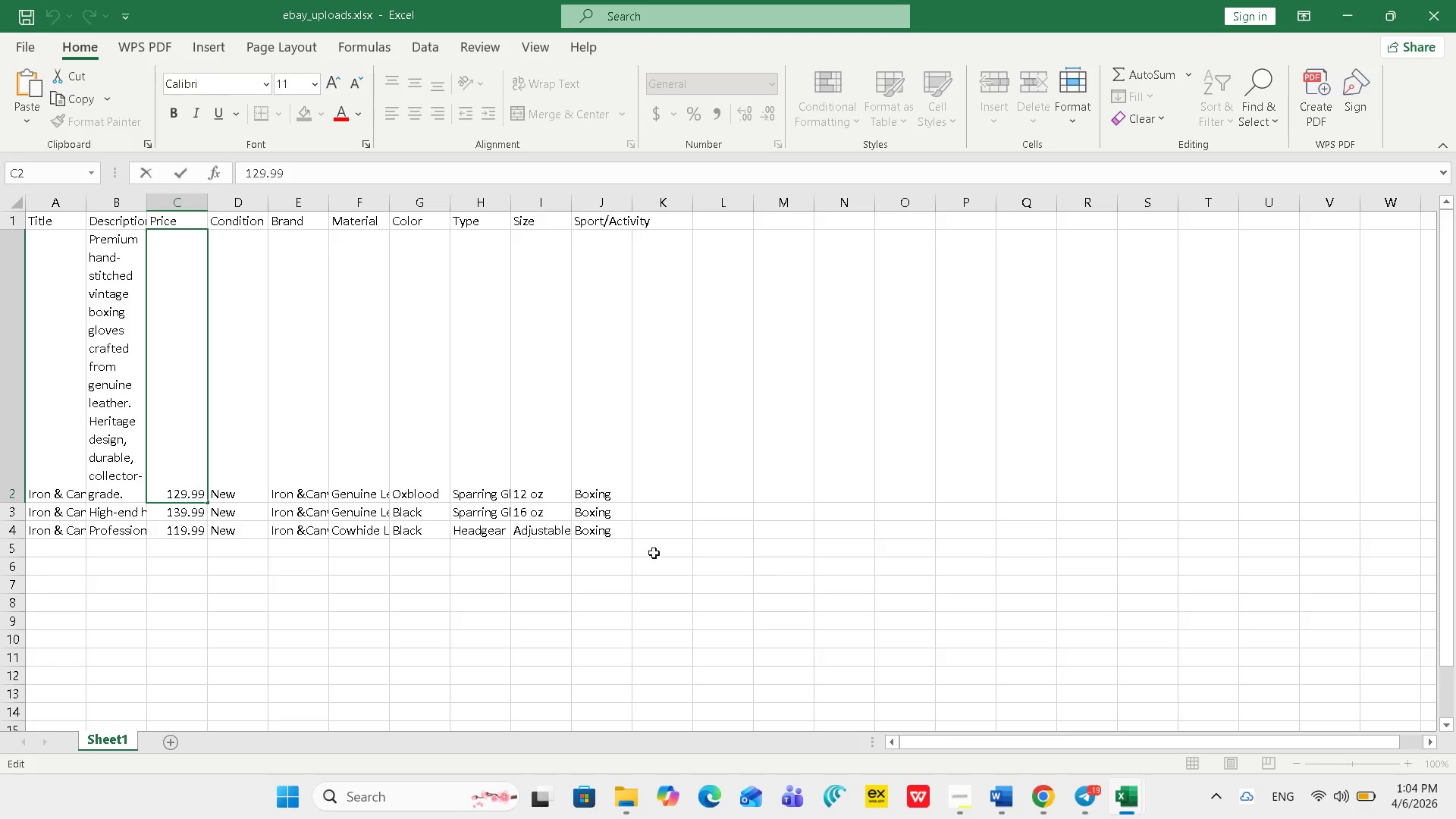 
left_click([781, 587])
 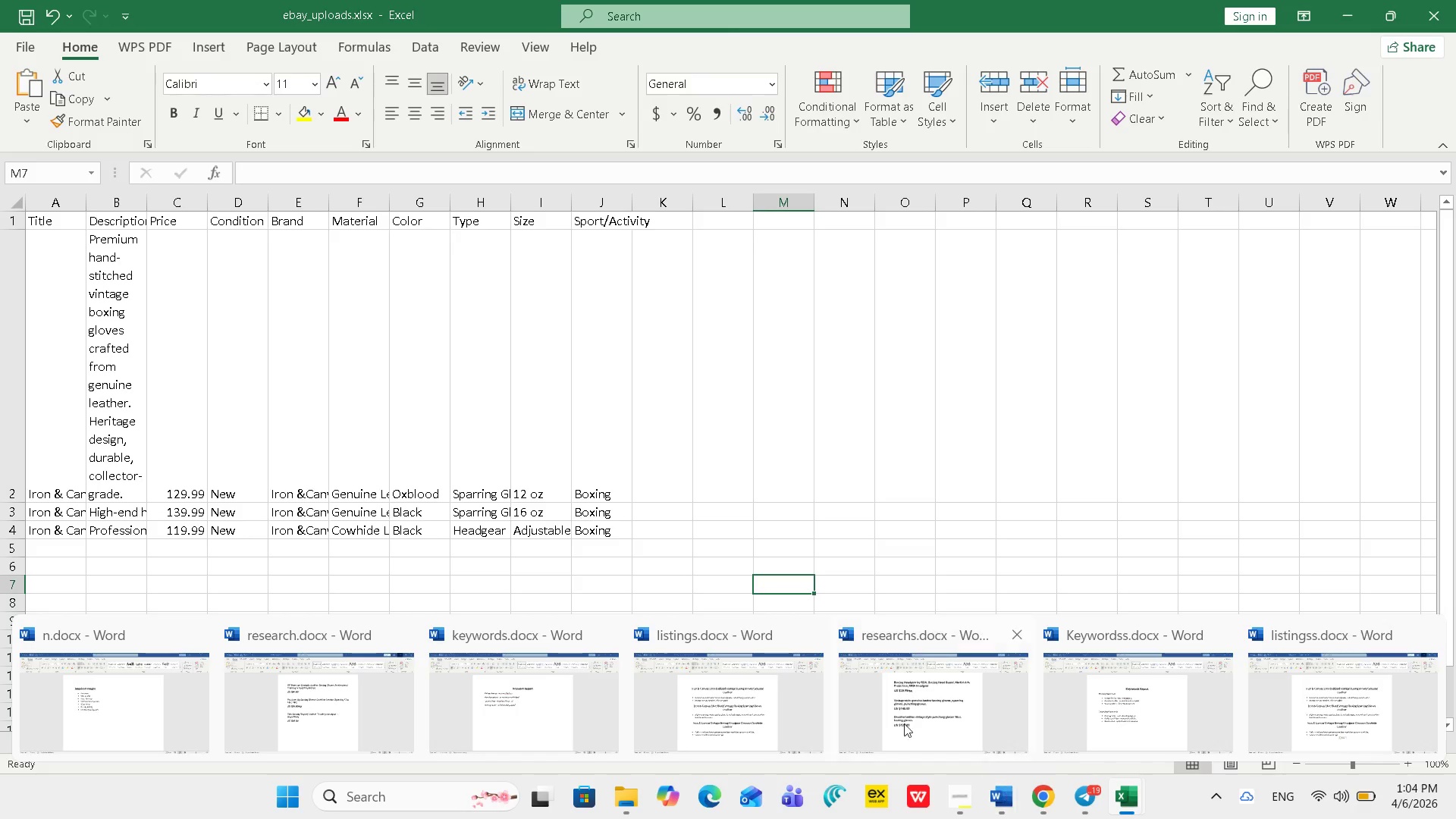 
left_click([739, 696])
 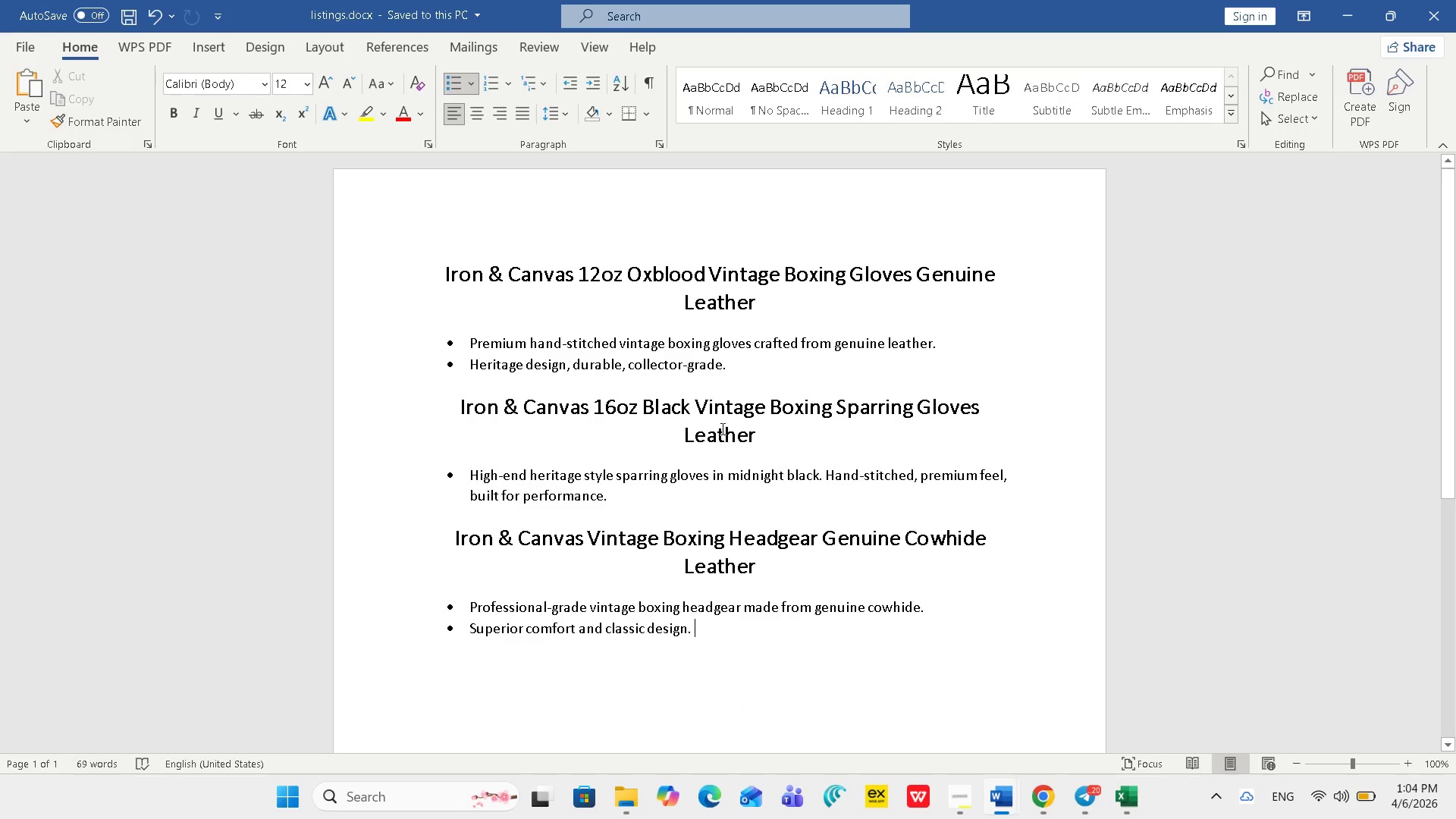 
left_click([710, 408])
 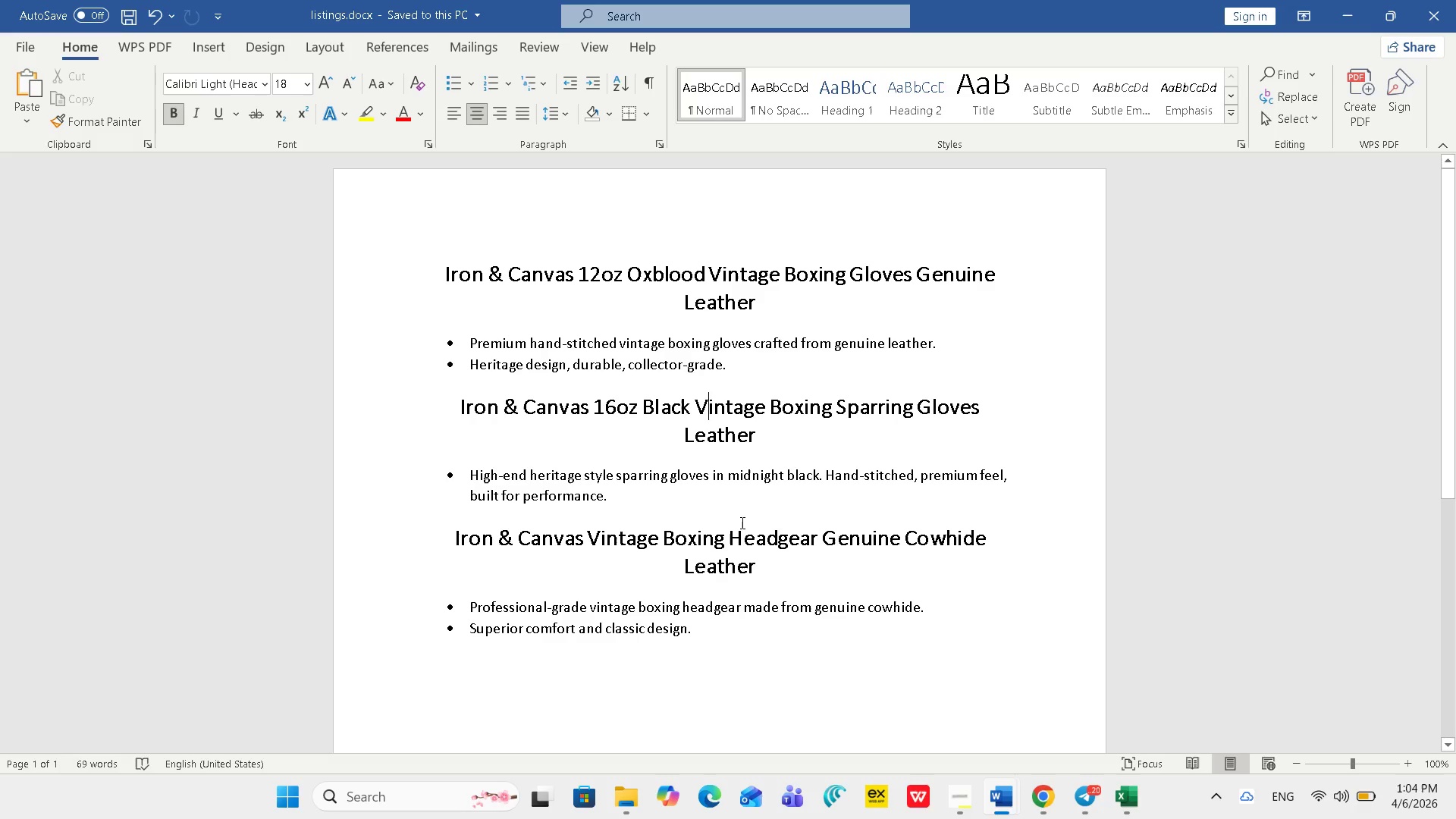 
double_click([741, 528])
 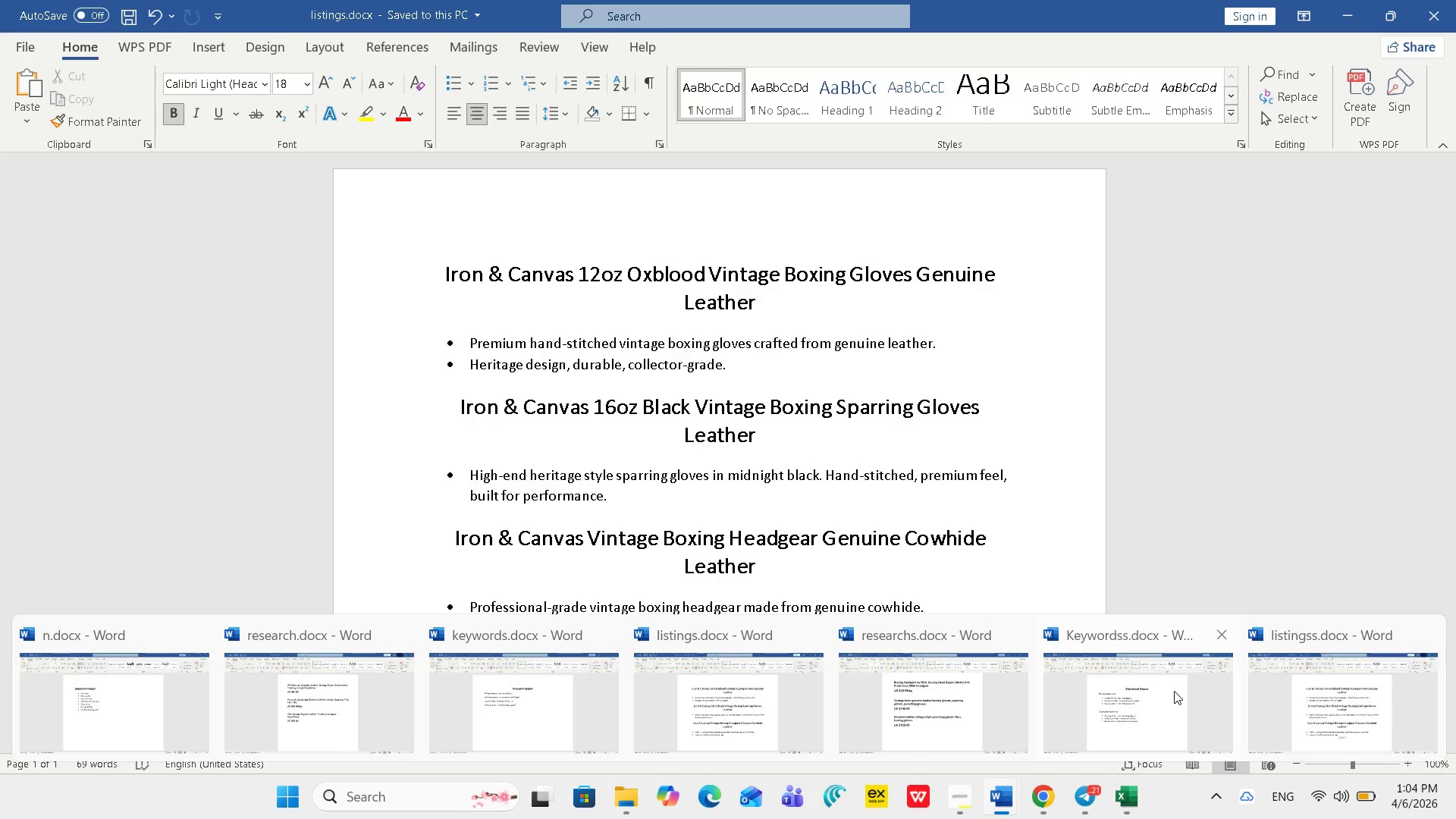 
wait(6.97)
 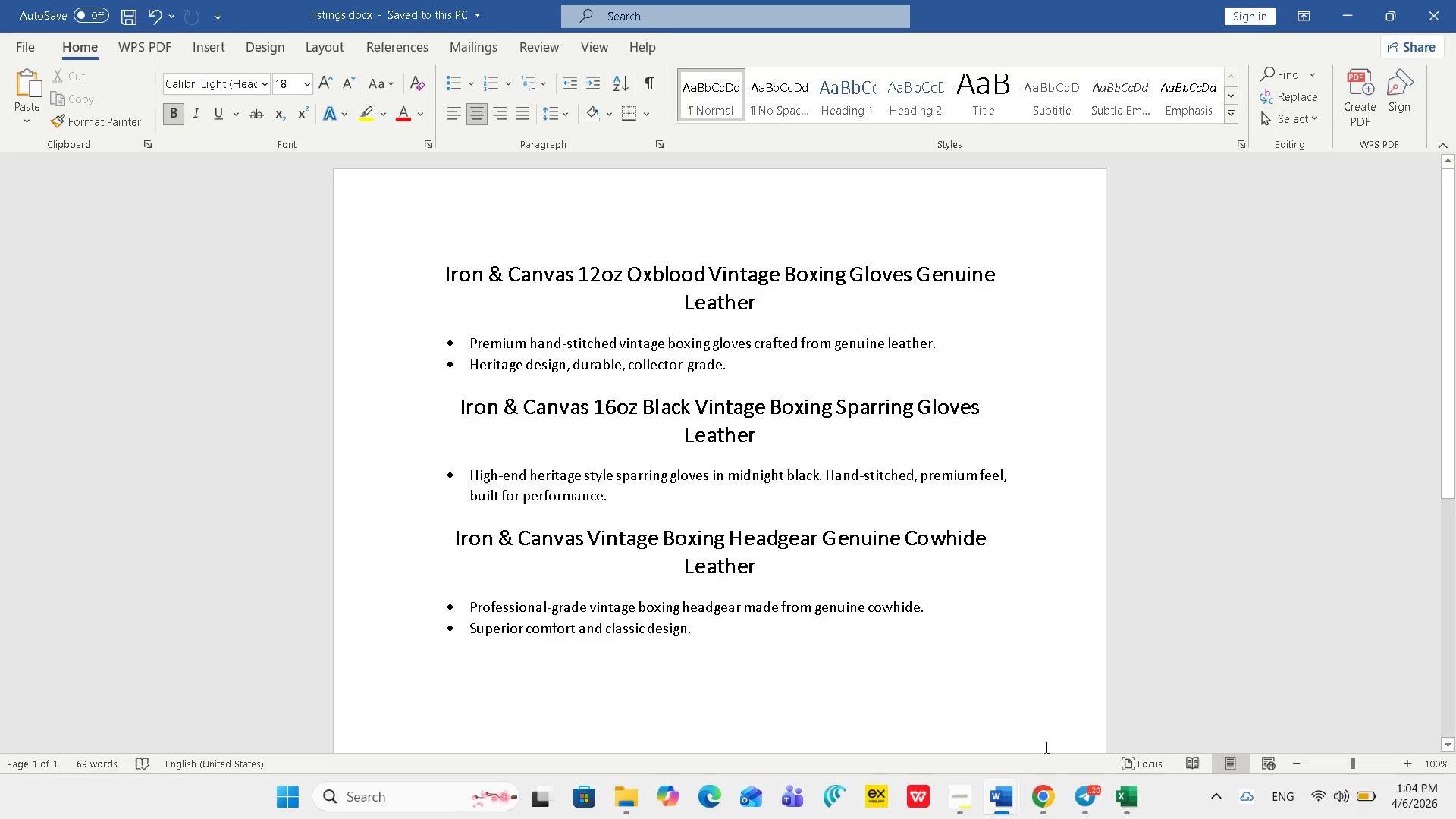 
left_click([1153, 684])
 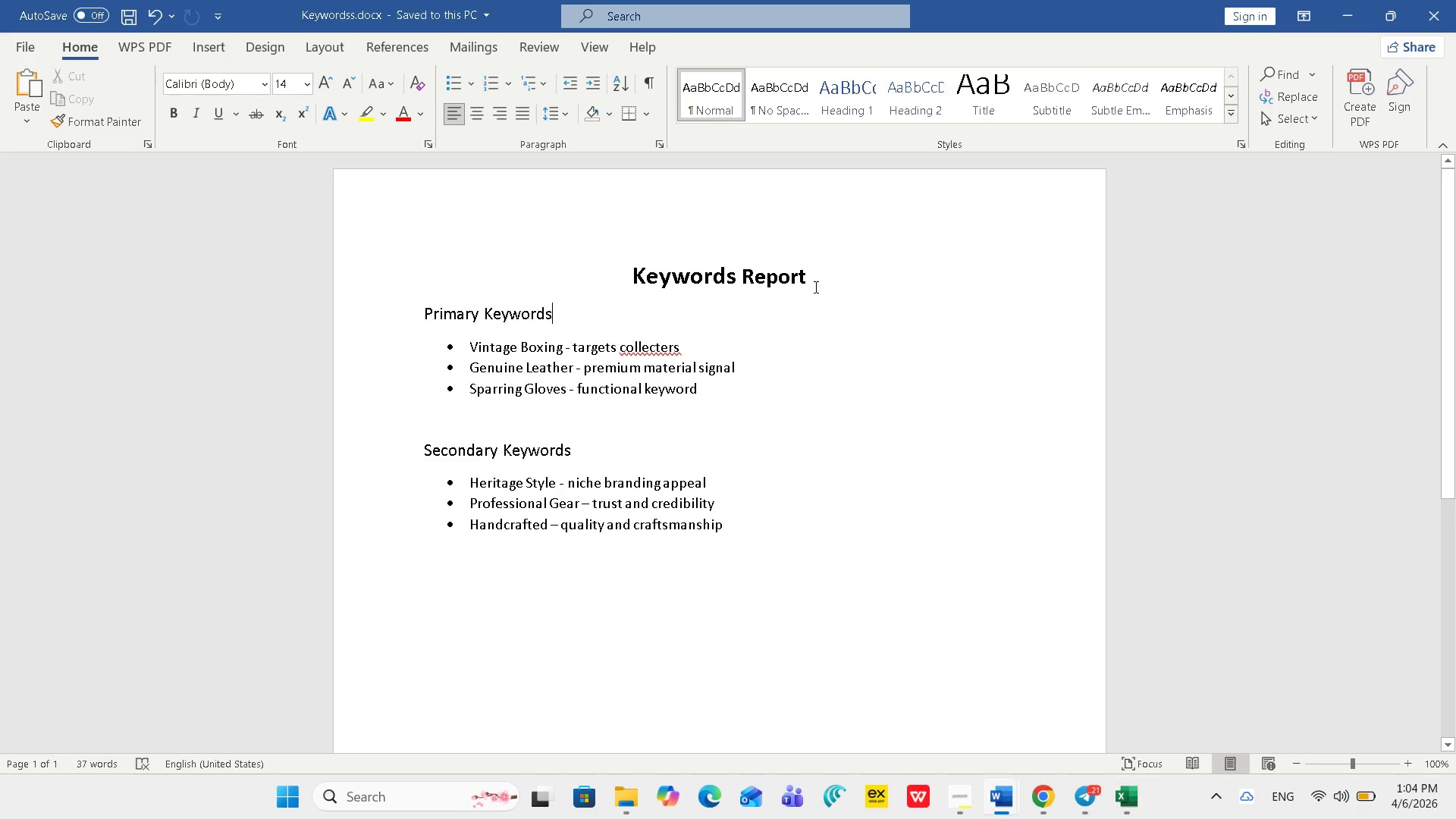 
left_click([813, 281])
 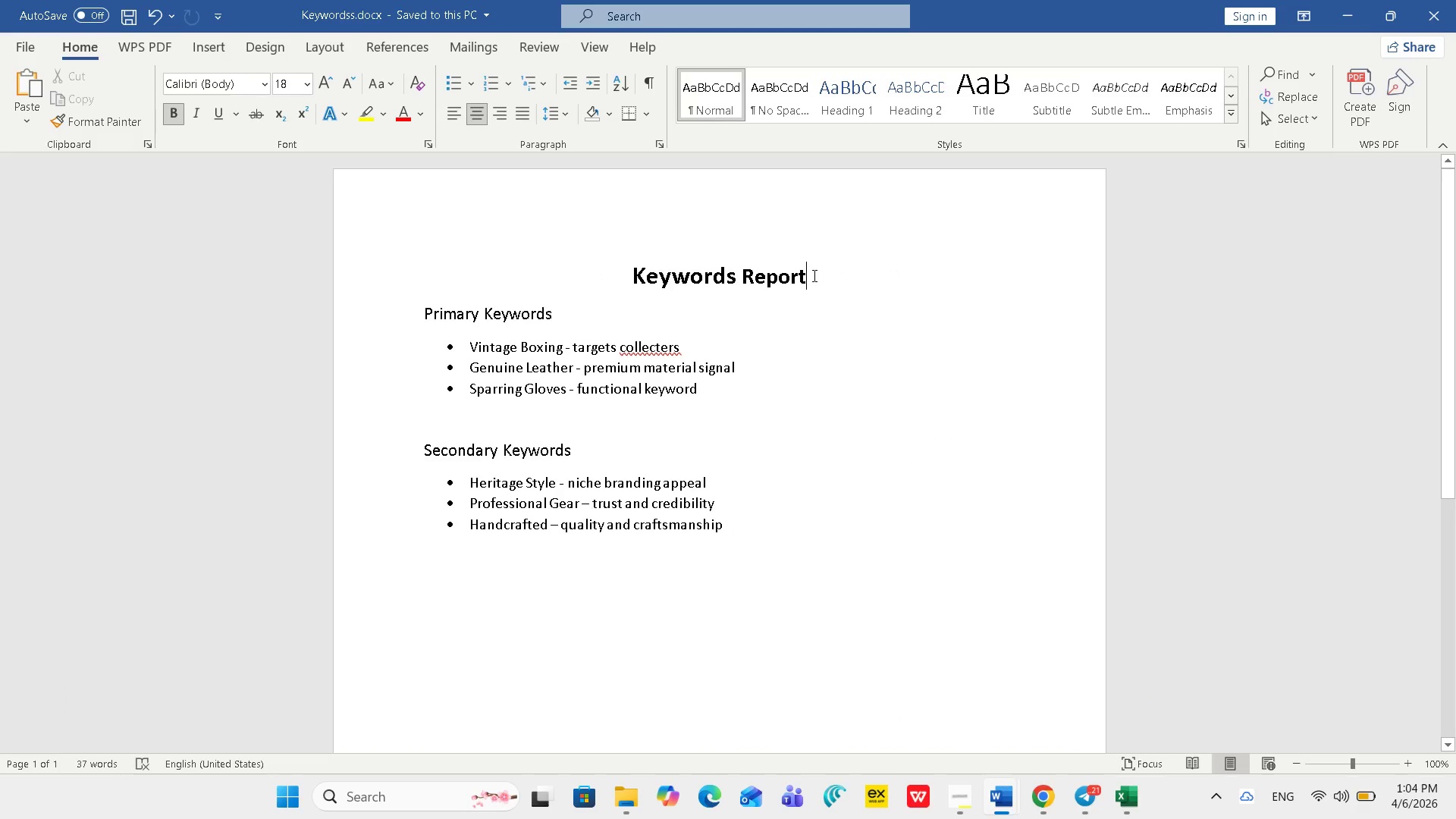 
left_click_drag(start_coordinate=[813, 275], to_coordinate=[626, 277])
 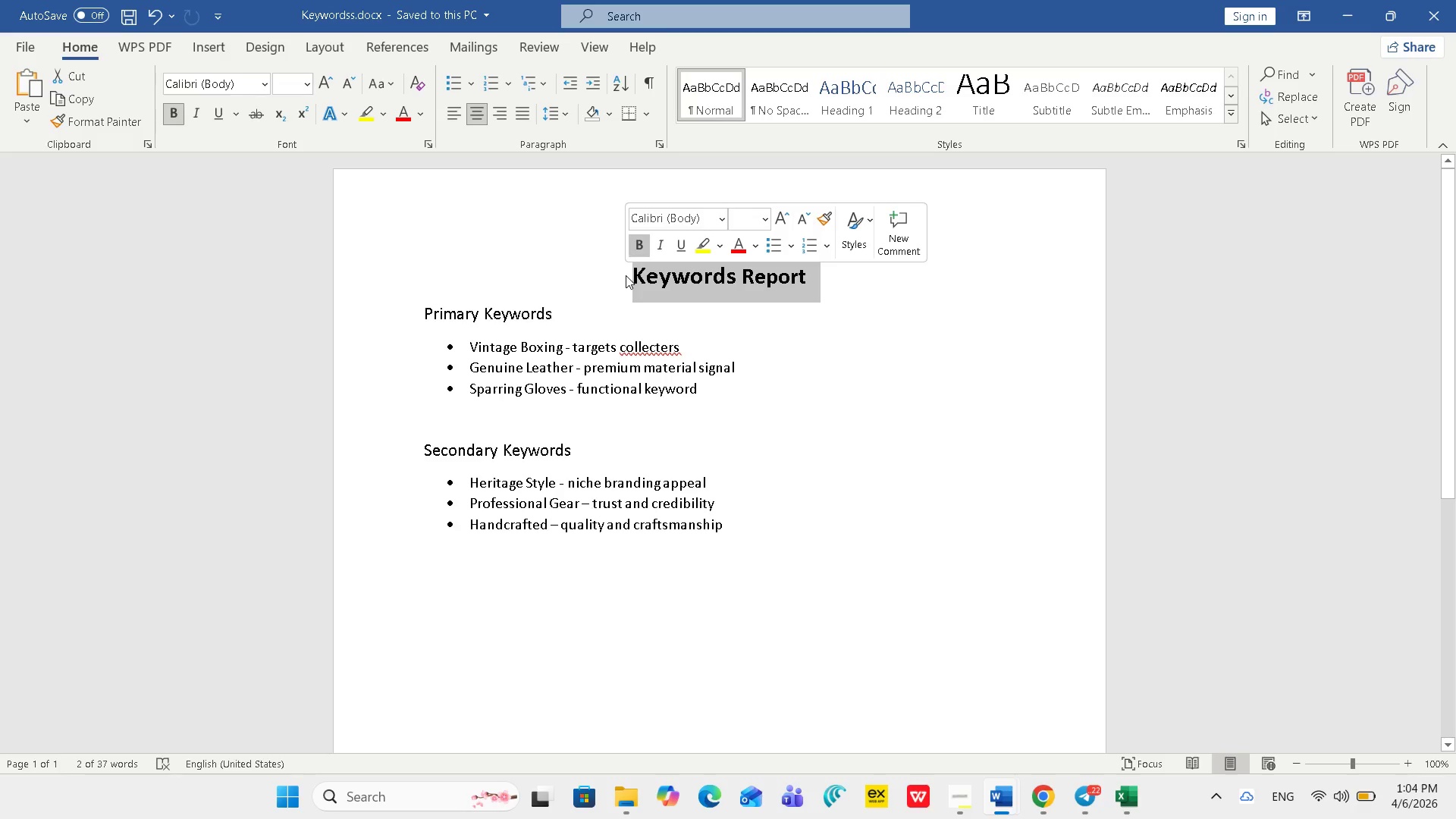 
key(Control+C)
 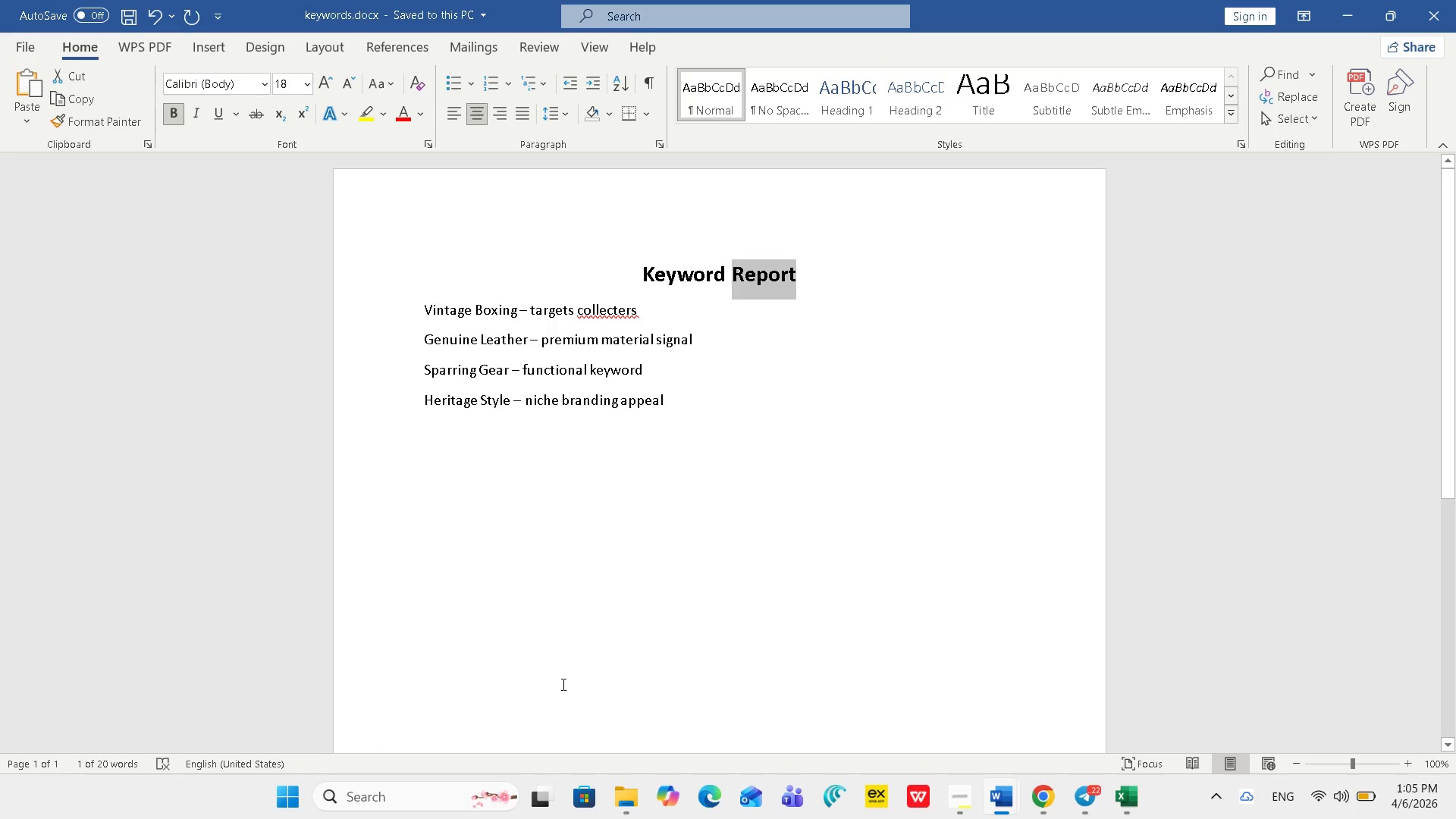 
wait(7.05)
 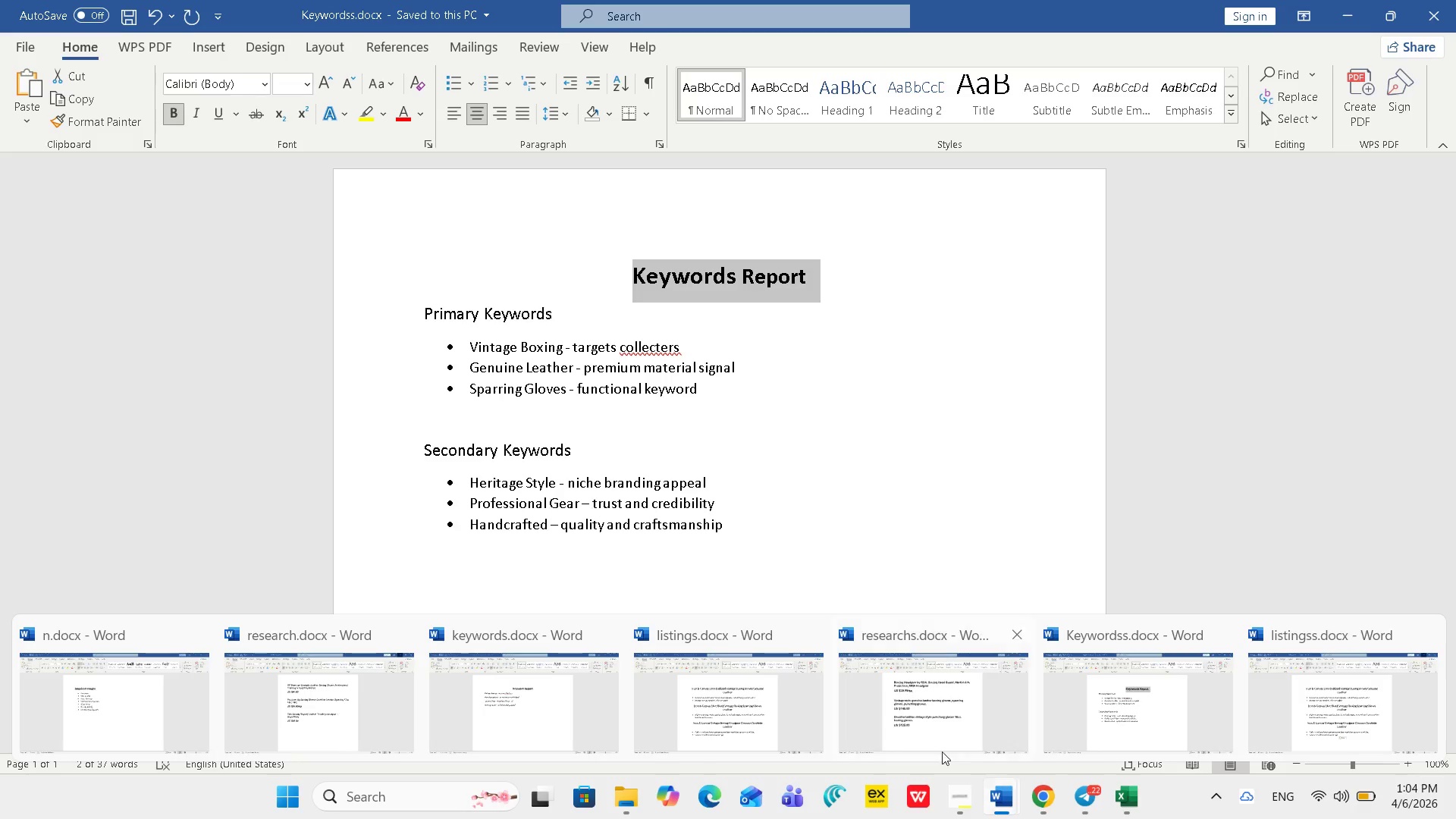 
left_click([720, 391])
 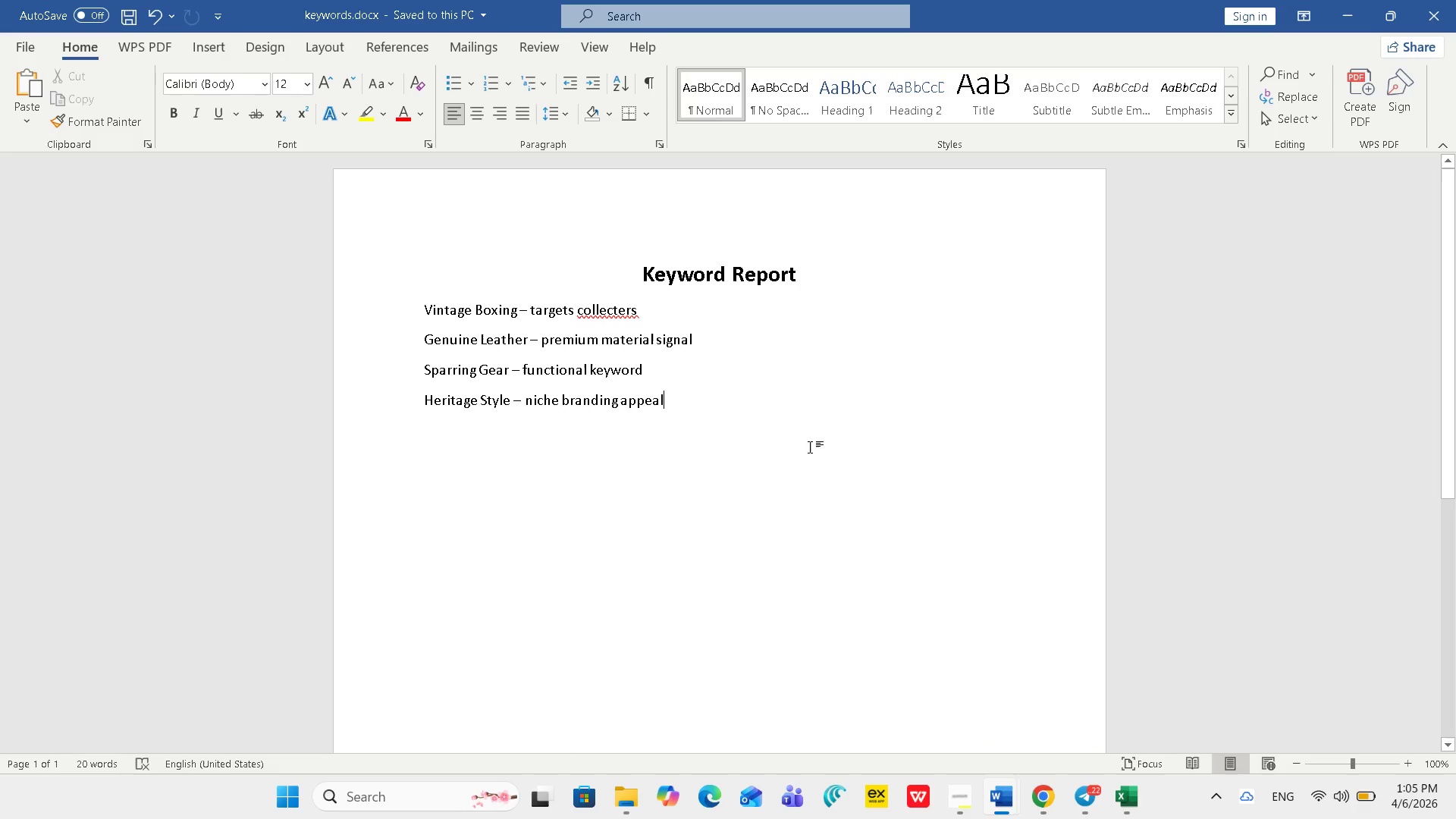 
wait(12.99)
 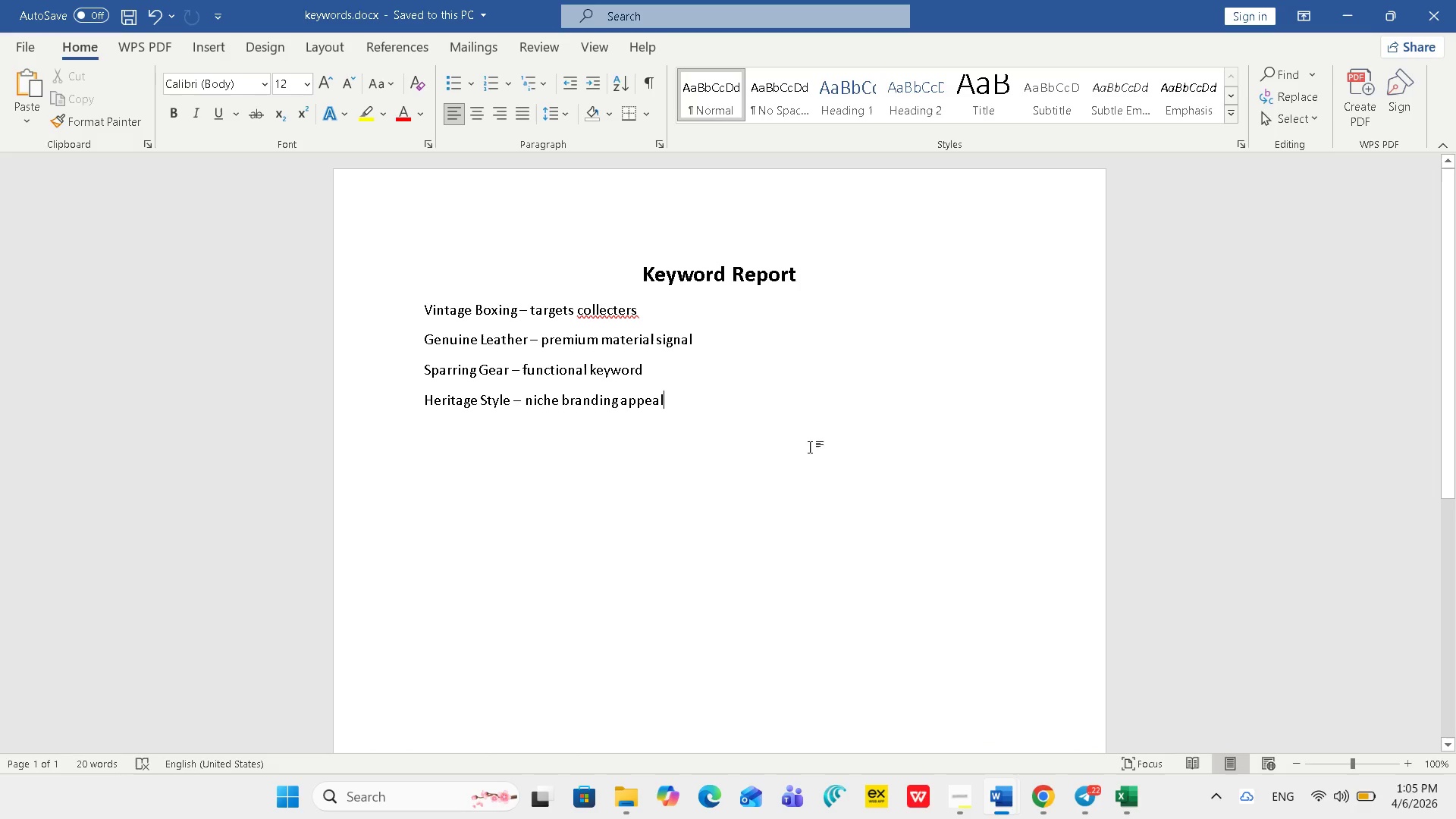 
left_click([1336, 5])
 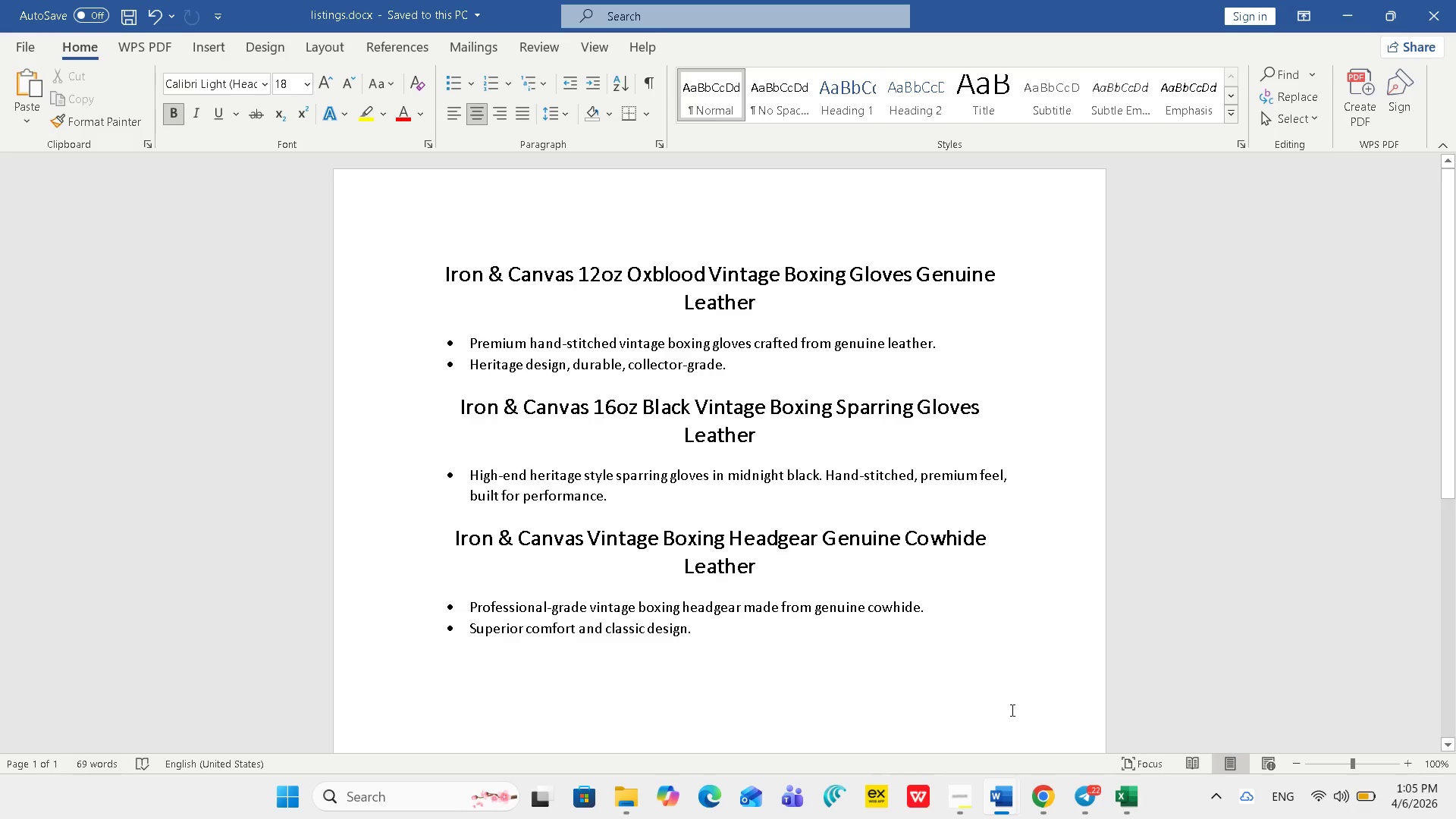 
left_click([1036, 795])
 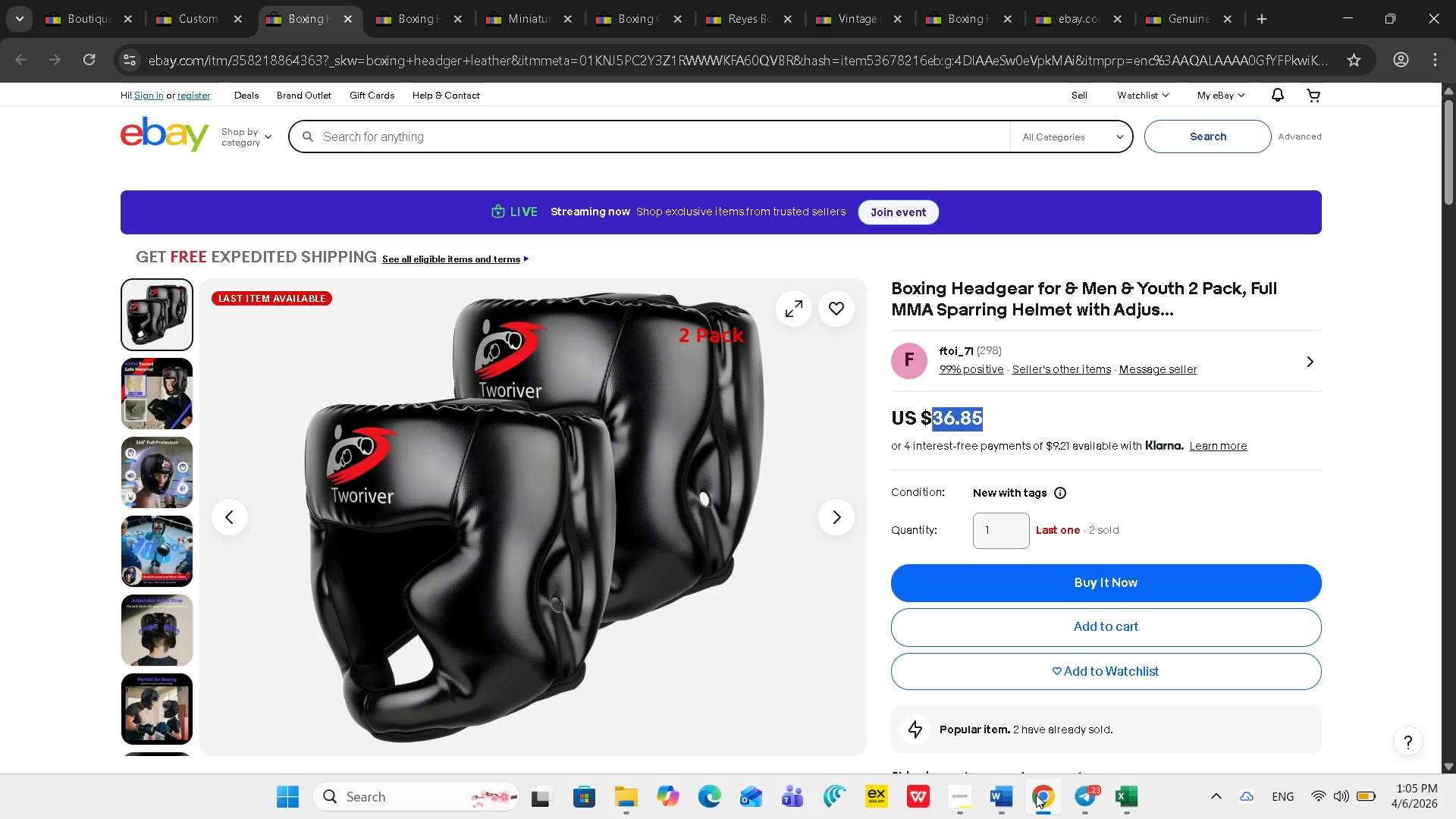 
left_click([1036, 795])
 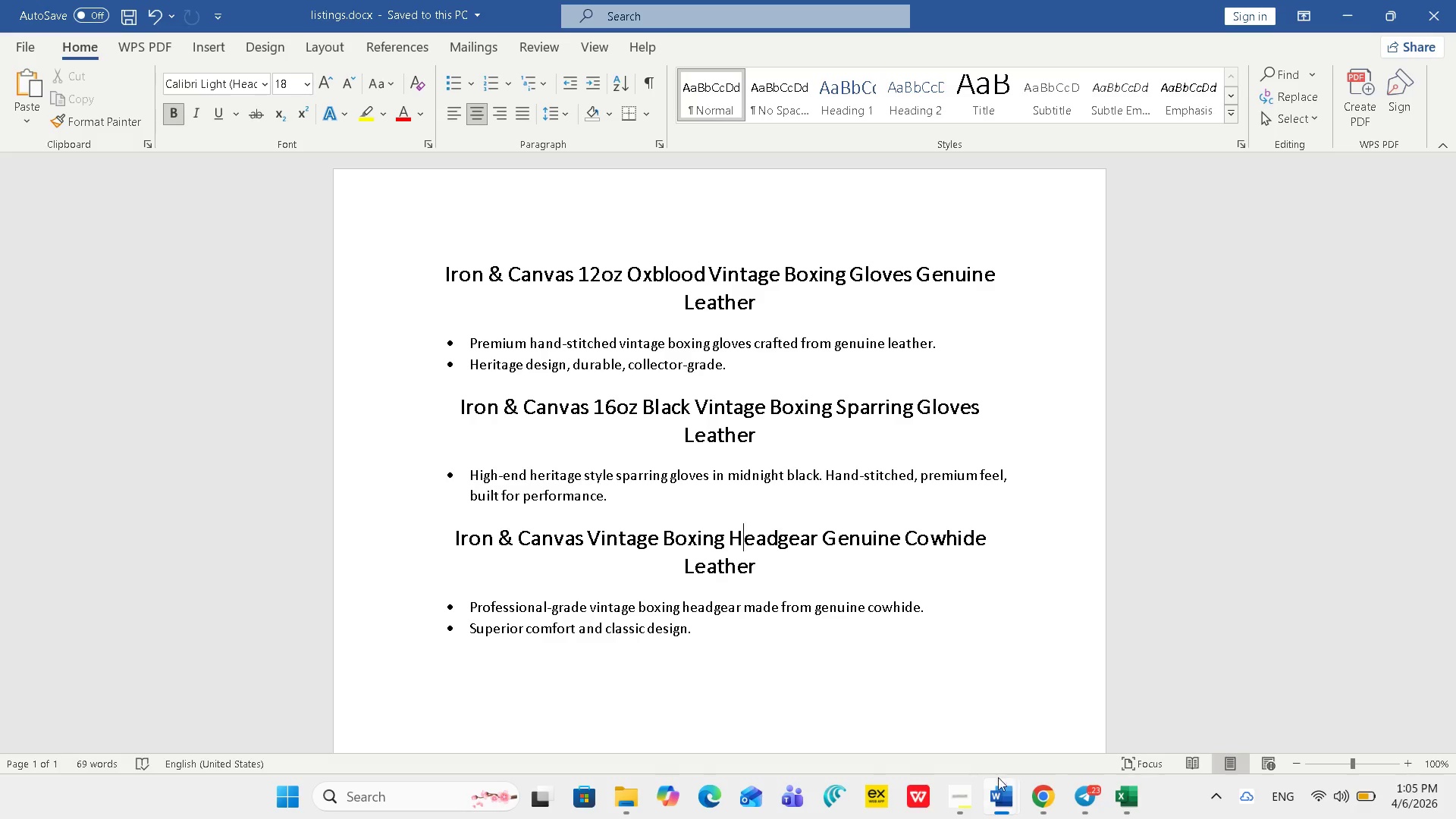 
left_click([962, 798])